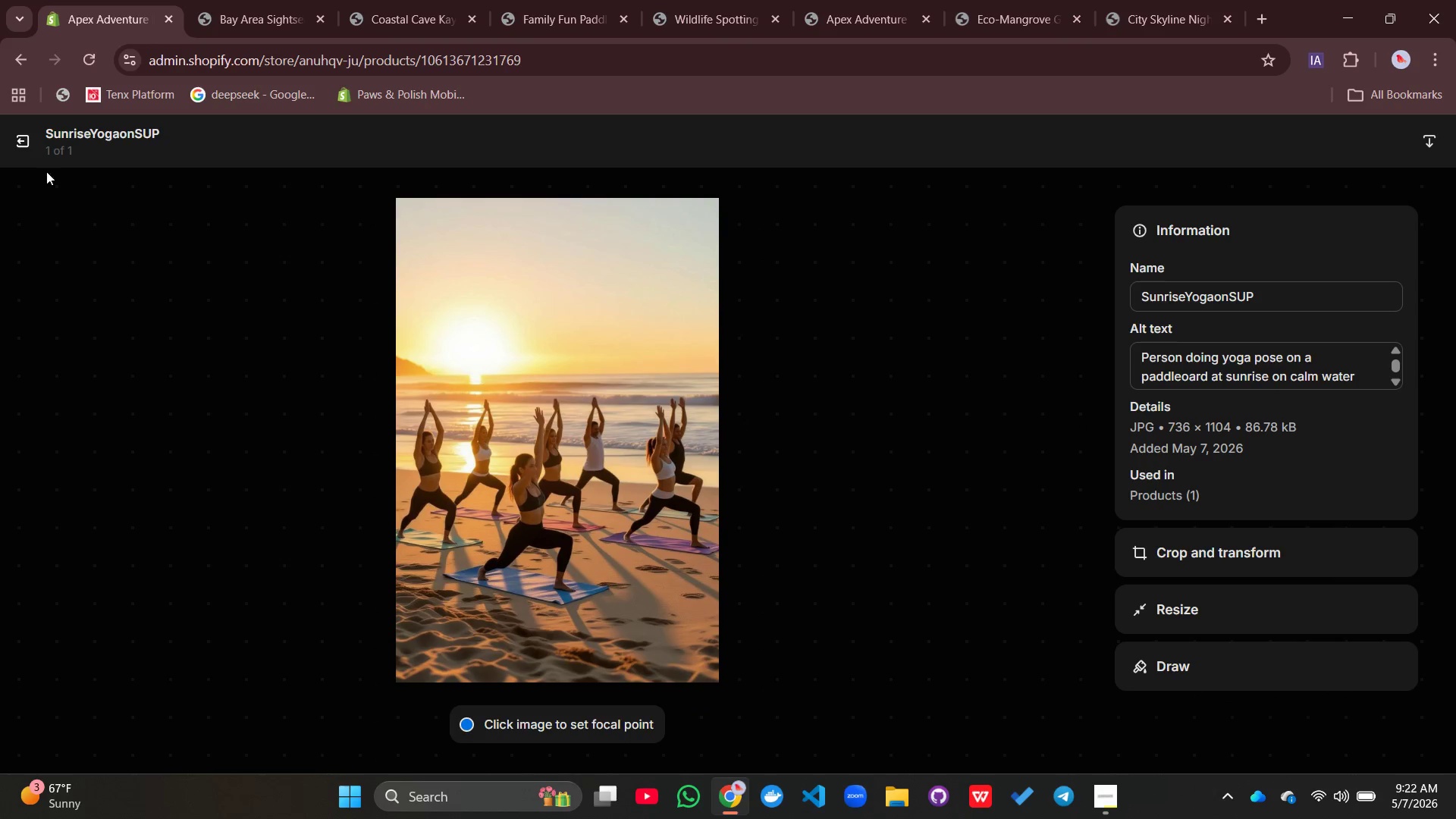 
left_click([32, 142])
 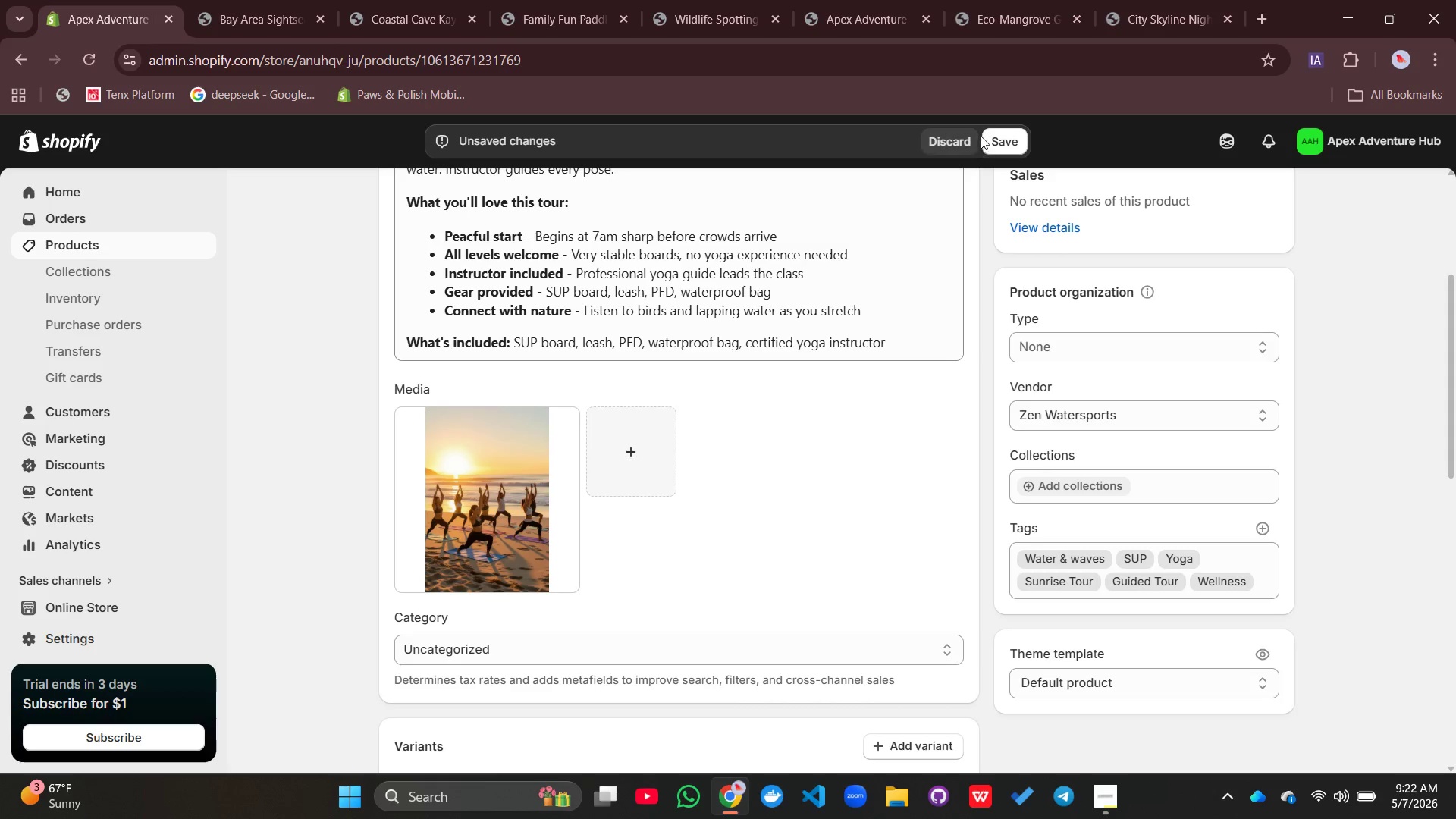 
left_click([1018, 143])
 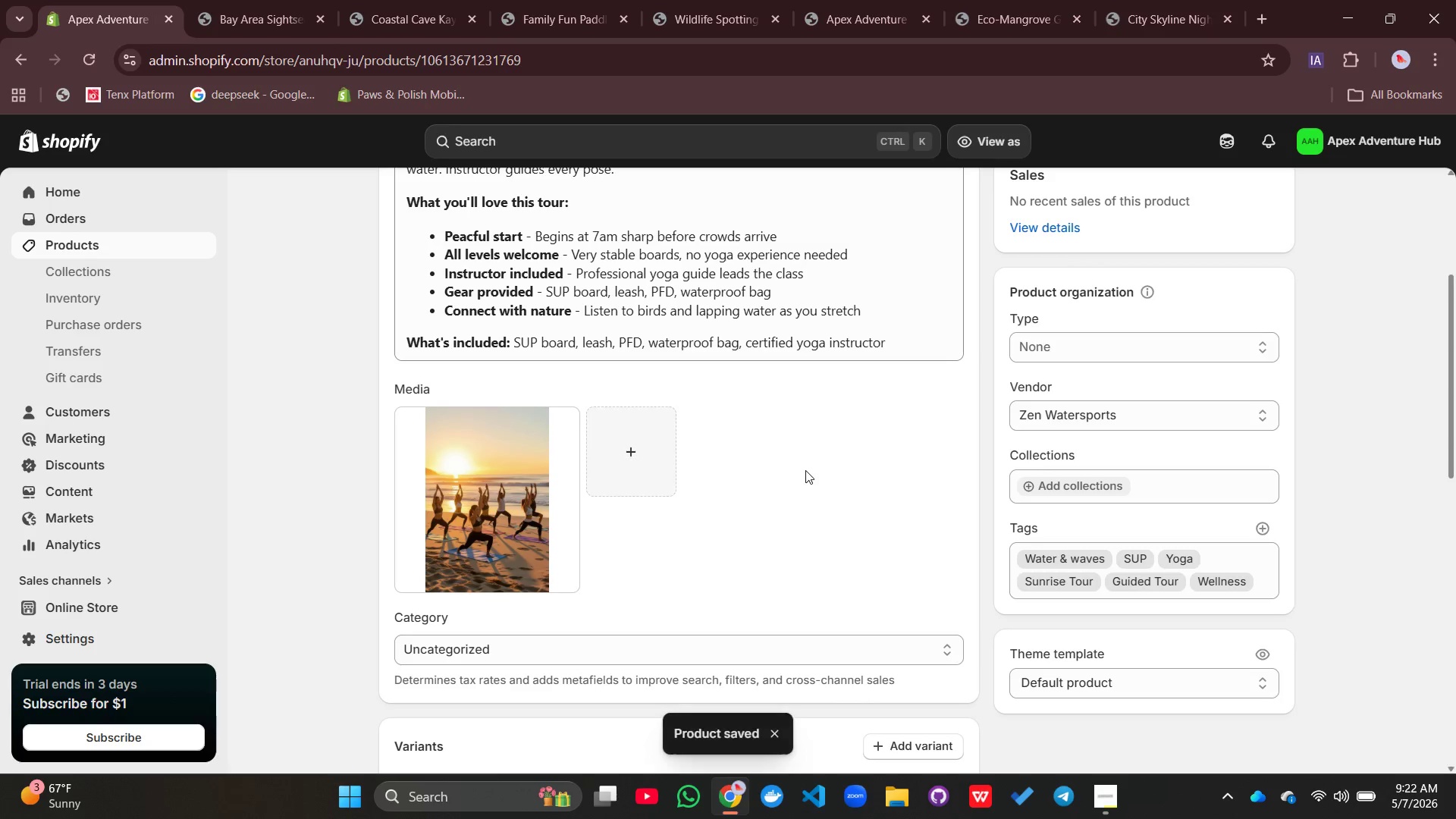 
scroll: coordinate [804, 471], scroll_direction: up, amount: 4.0
 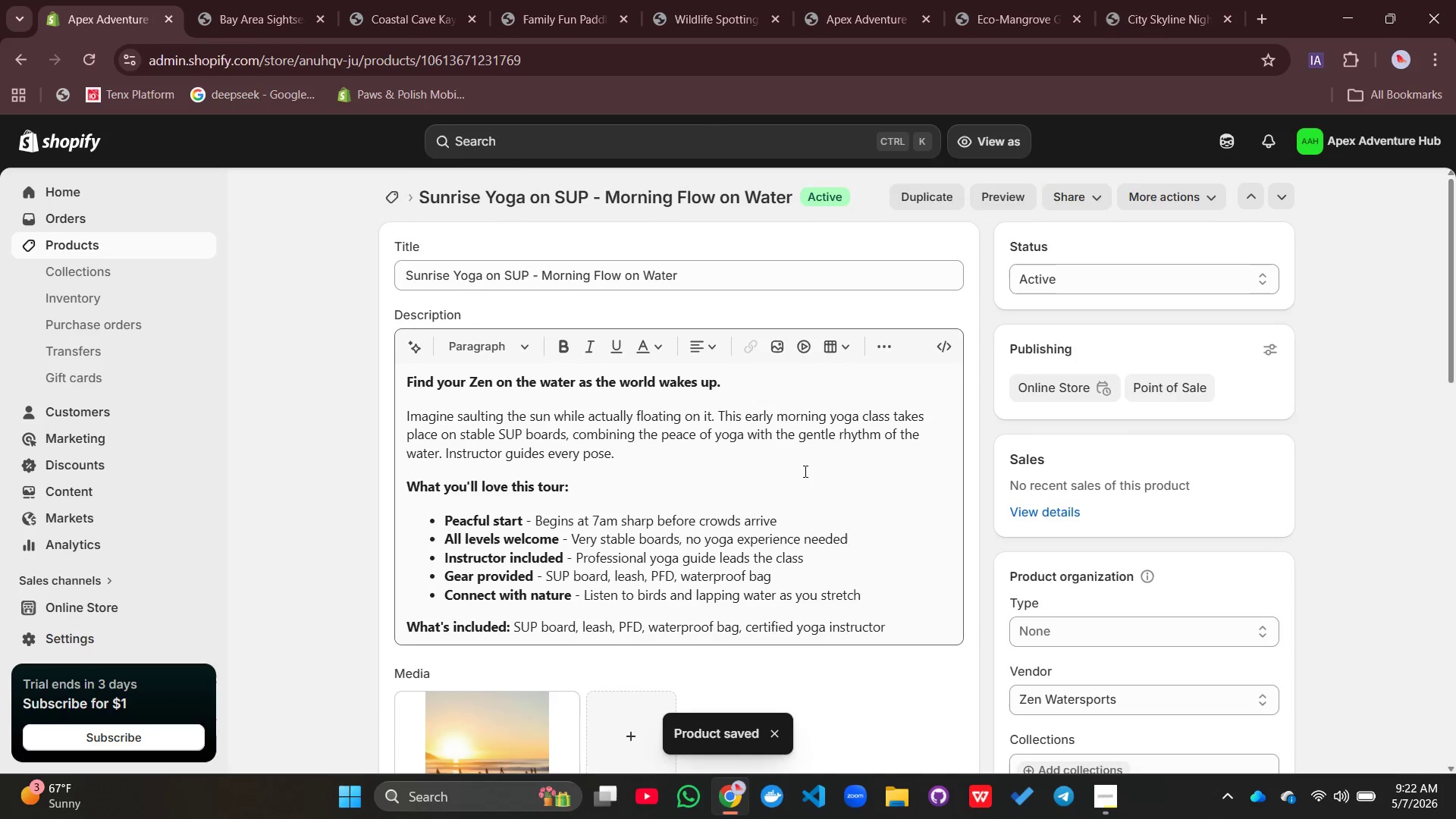 
scroll: coordinate [803, 470], scroll_direction: down, amount: 8.0
 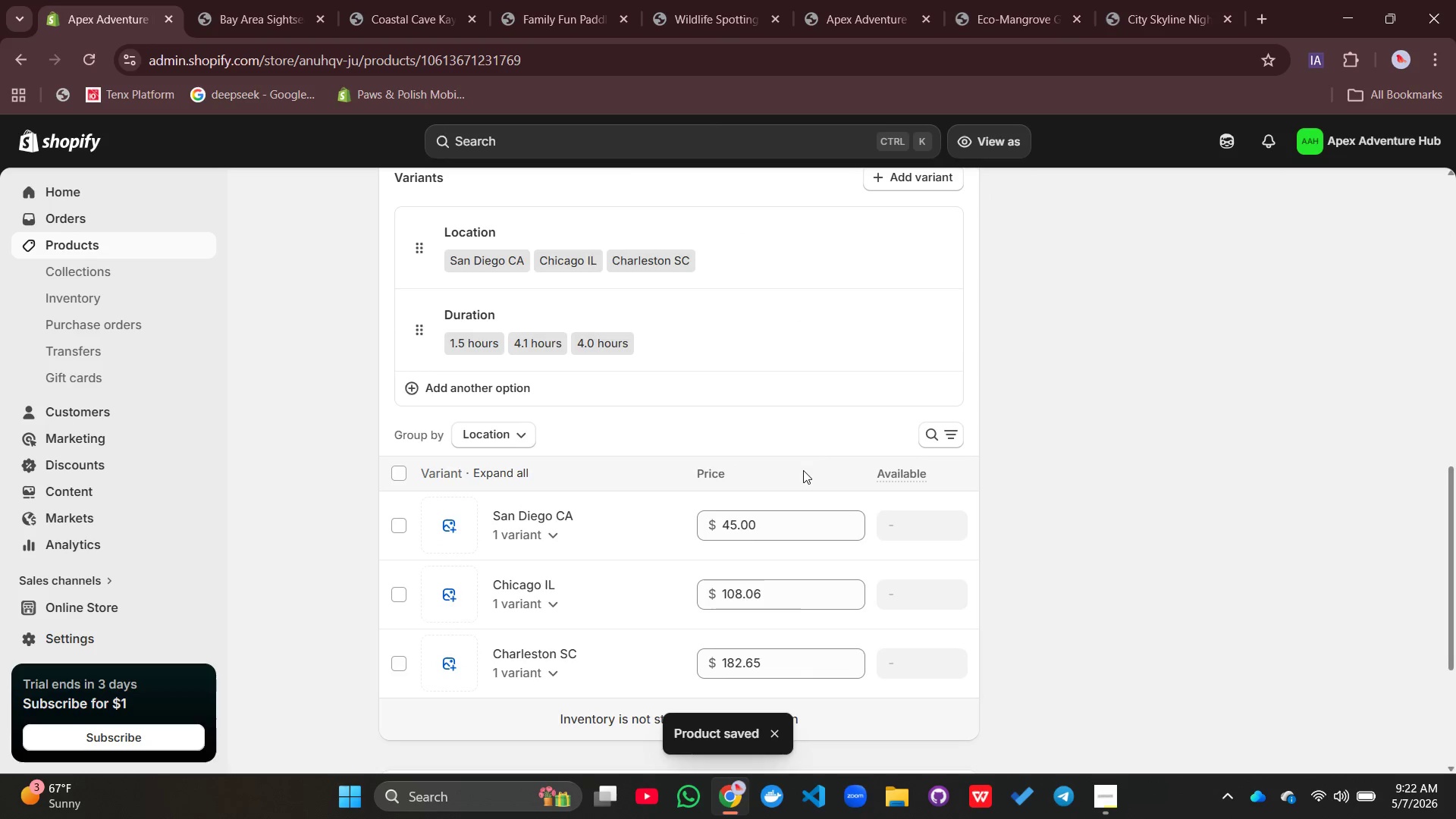 
scroll: coordinate [803, 470], scroll_direction: up, amount: 6.0
 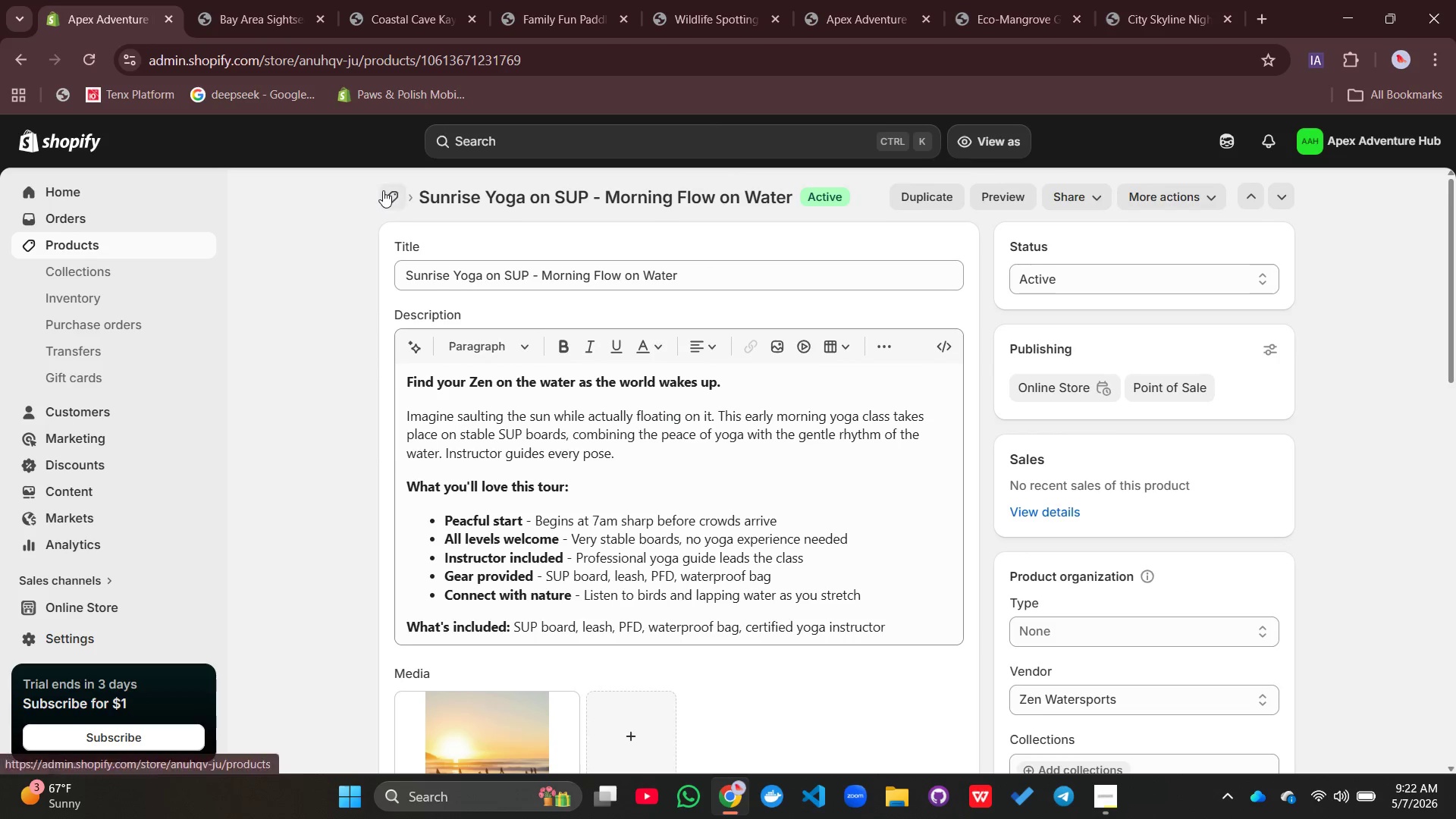 
left_click([383, 190])
 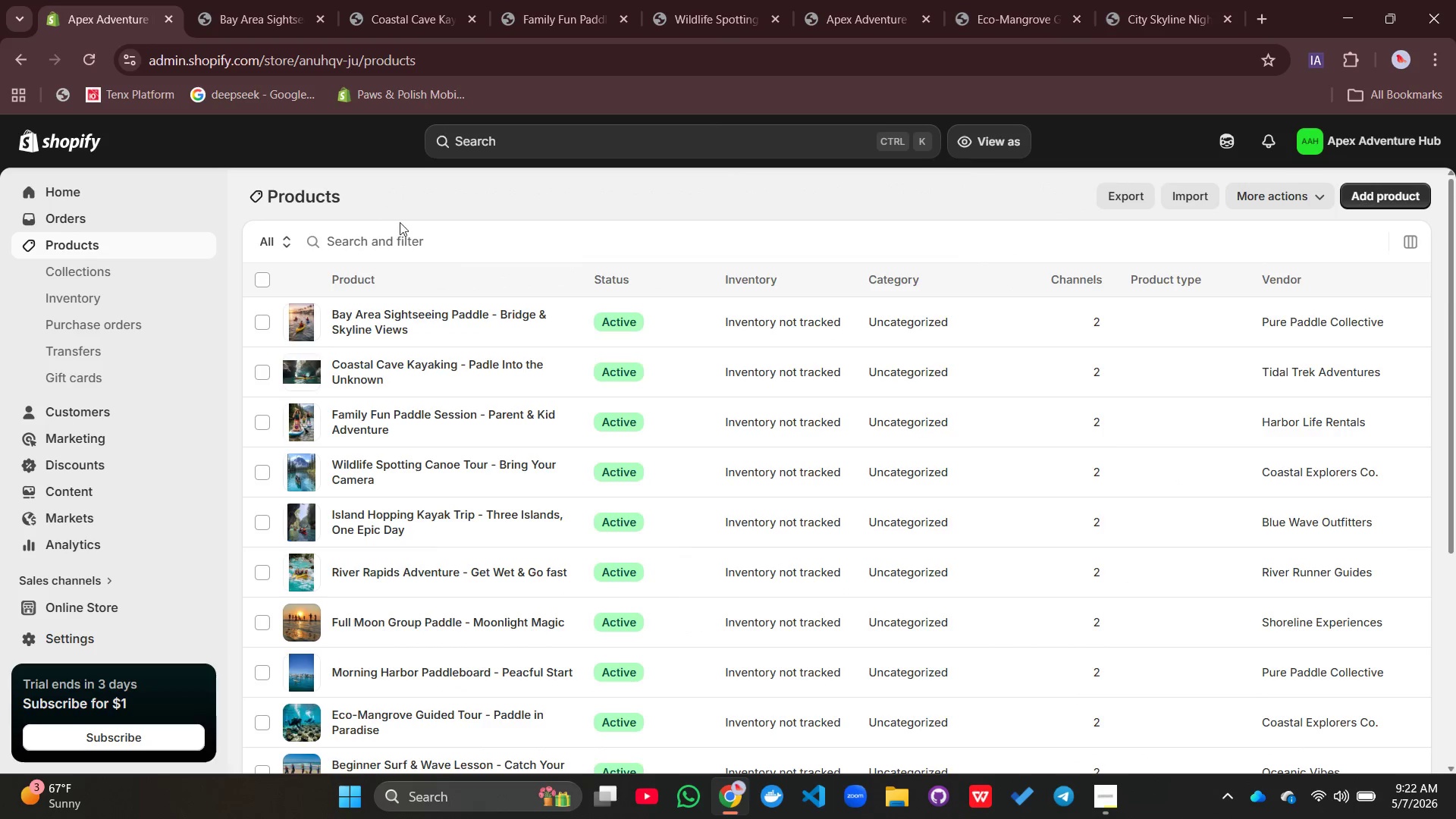 
scroll: coordinate [358, 435], scroll_direction: down, amount: 7.0
 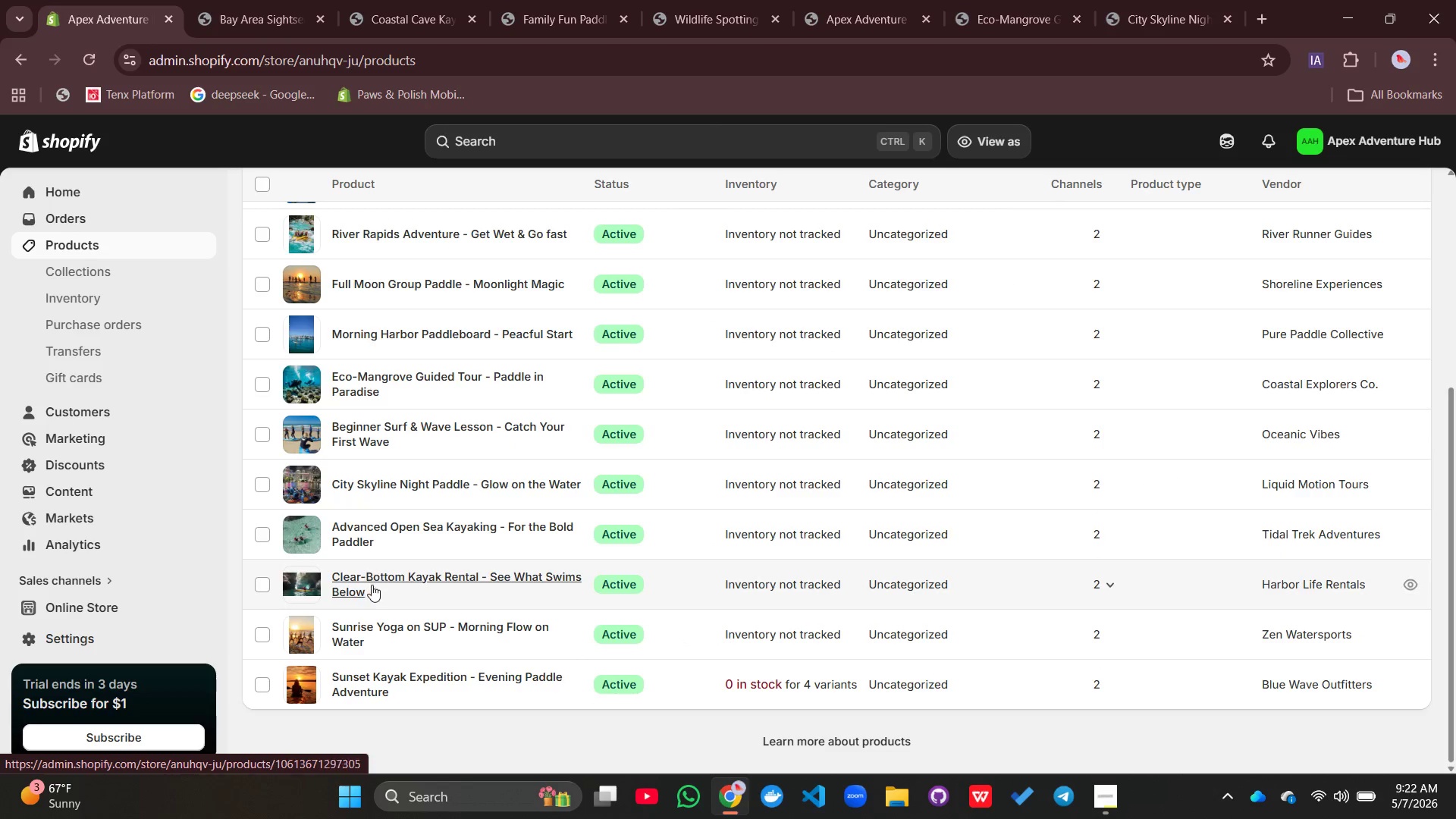 
left_click([371, 585])
 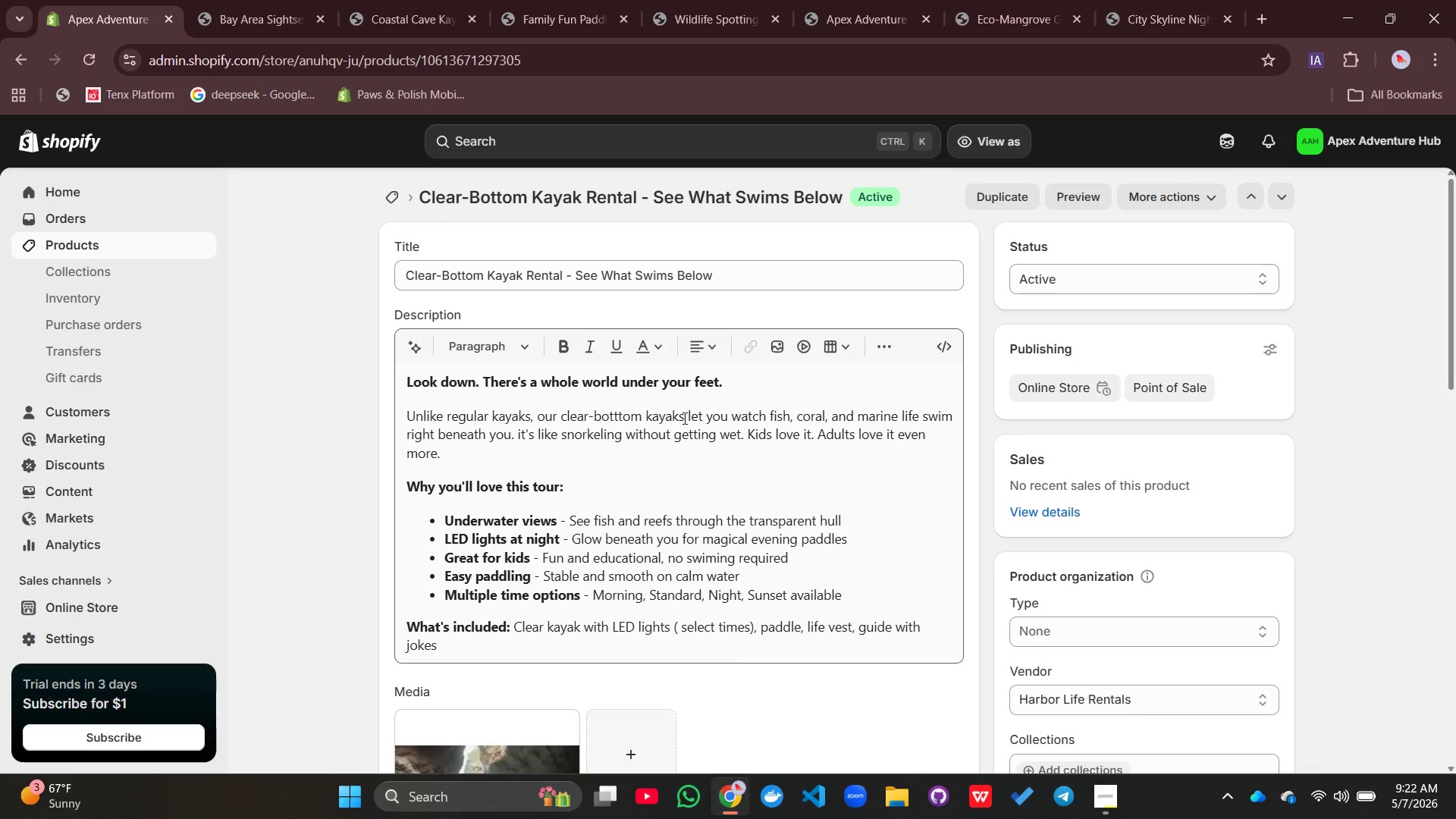 
scroll: coordinate [685, 427], scroll_direction: down, amount: 6.0
 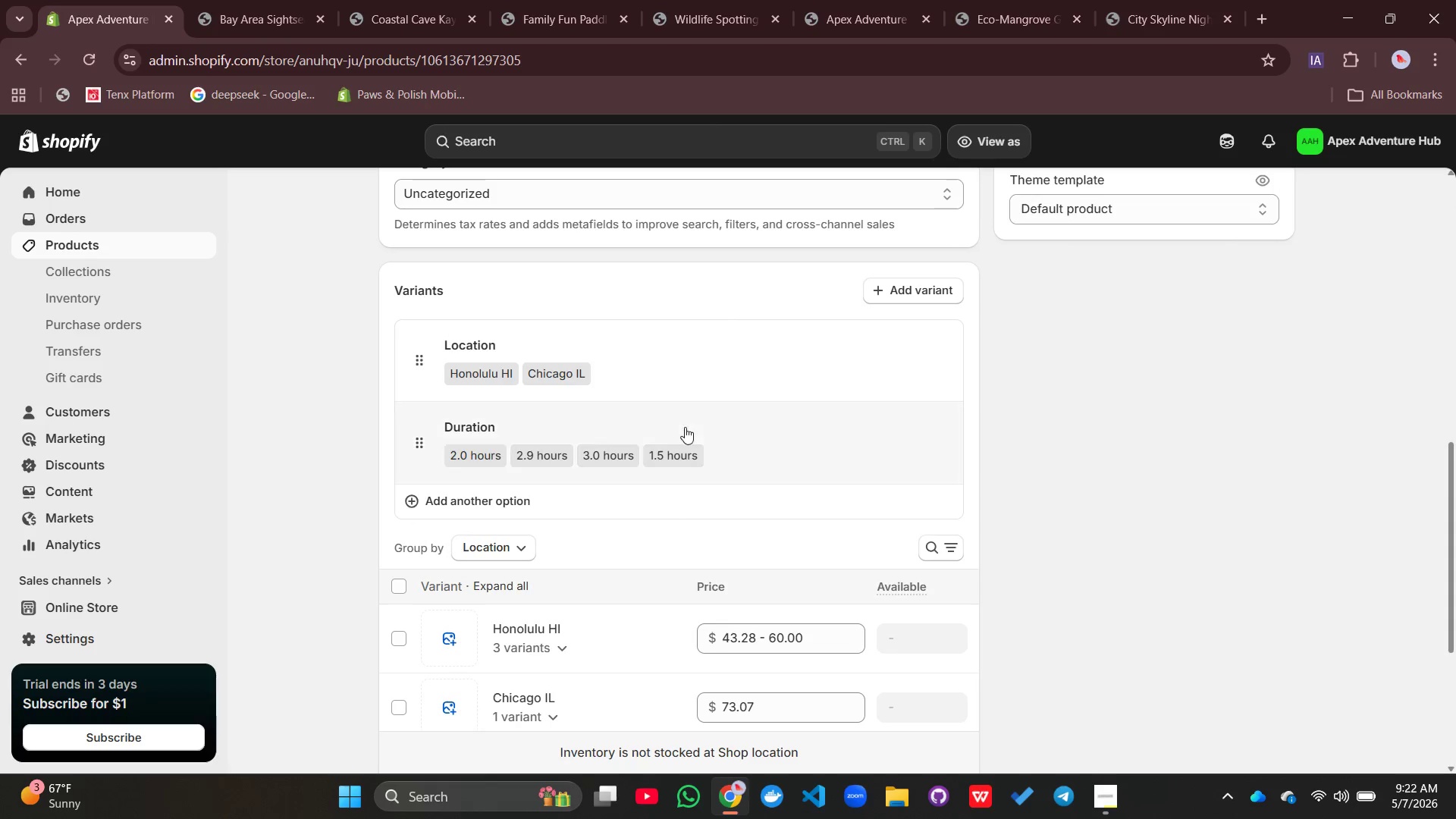 
scroll: coordinate [466, 494], scroll_direction: up, amount: 8.0
 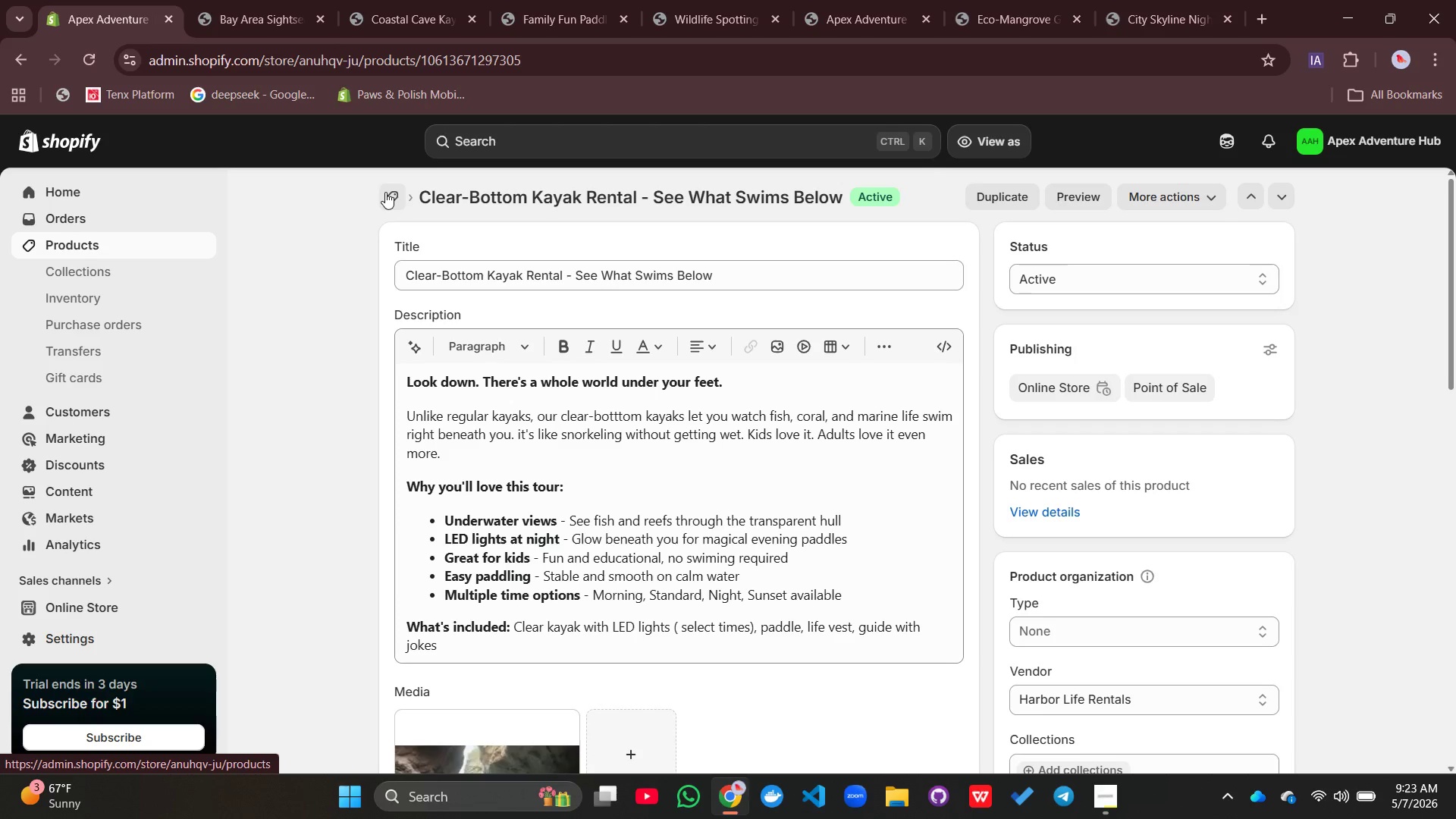 
left_click([385, 192])
 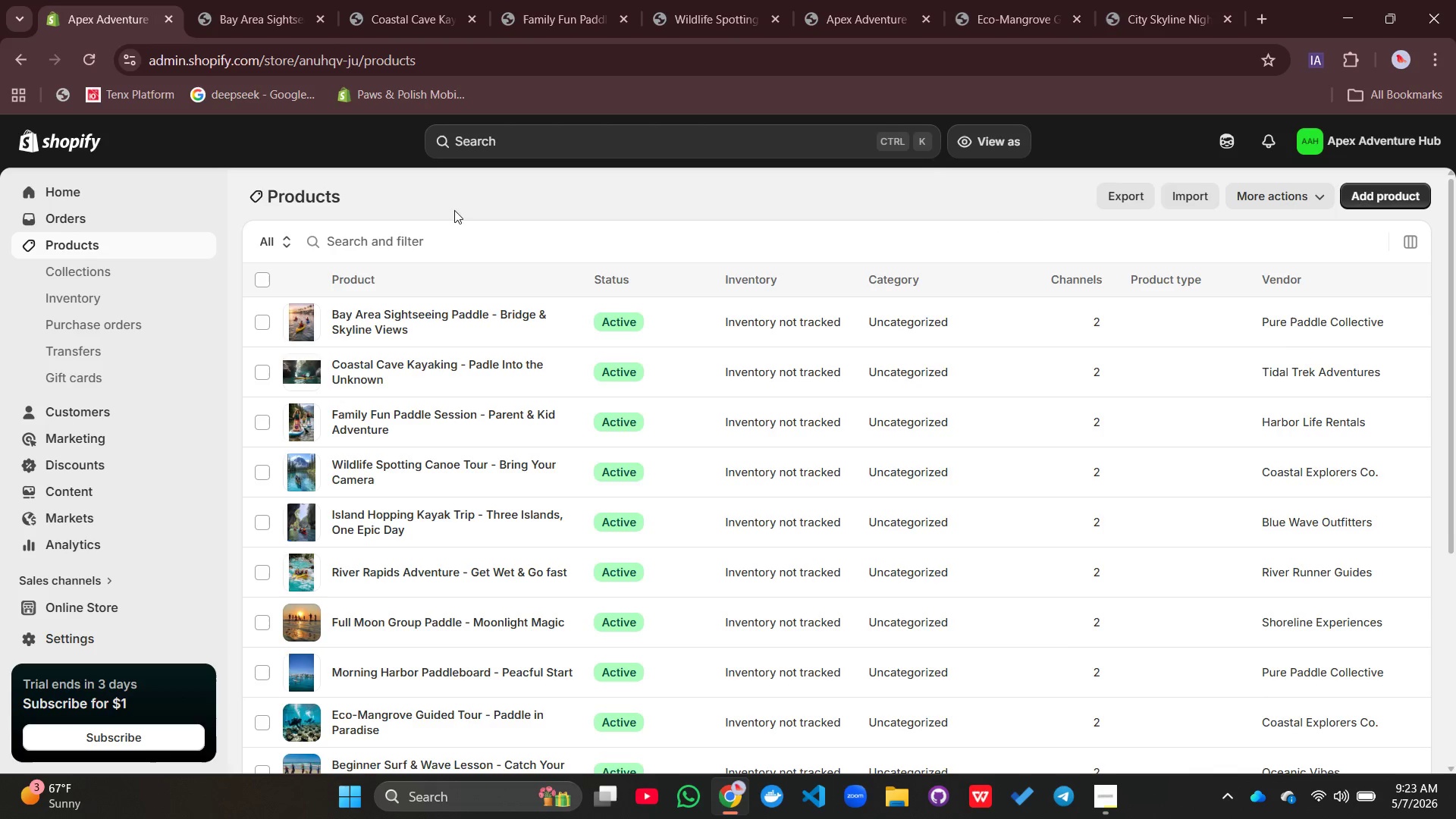 
scroll: coordinate [523, 410], scroll_direction: down, amount: 4.0
 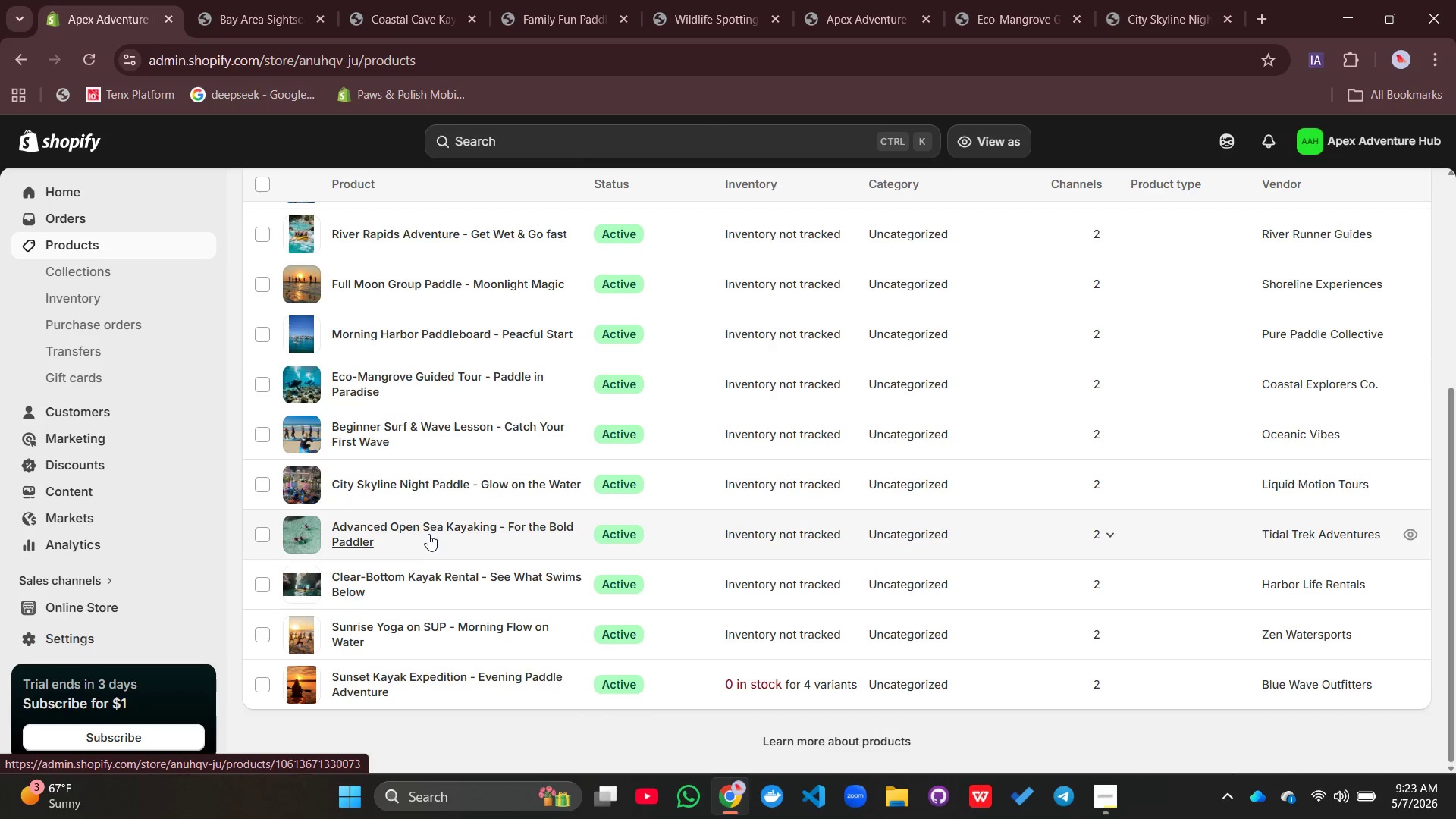 
left_click([428, 528])
 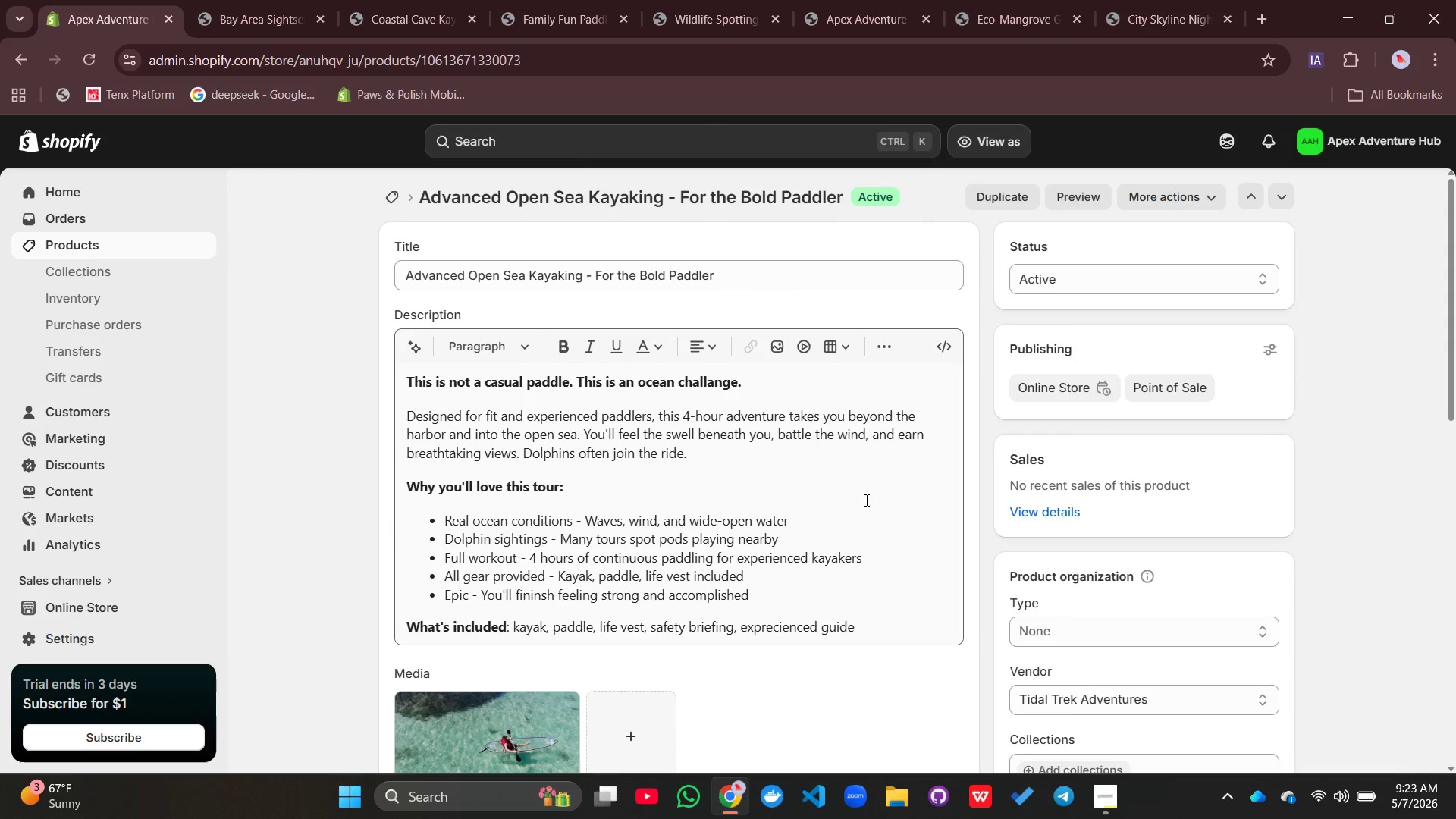 
scroll: coordinate [805, 483], scroll_direction: down, amount: 5.0
 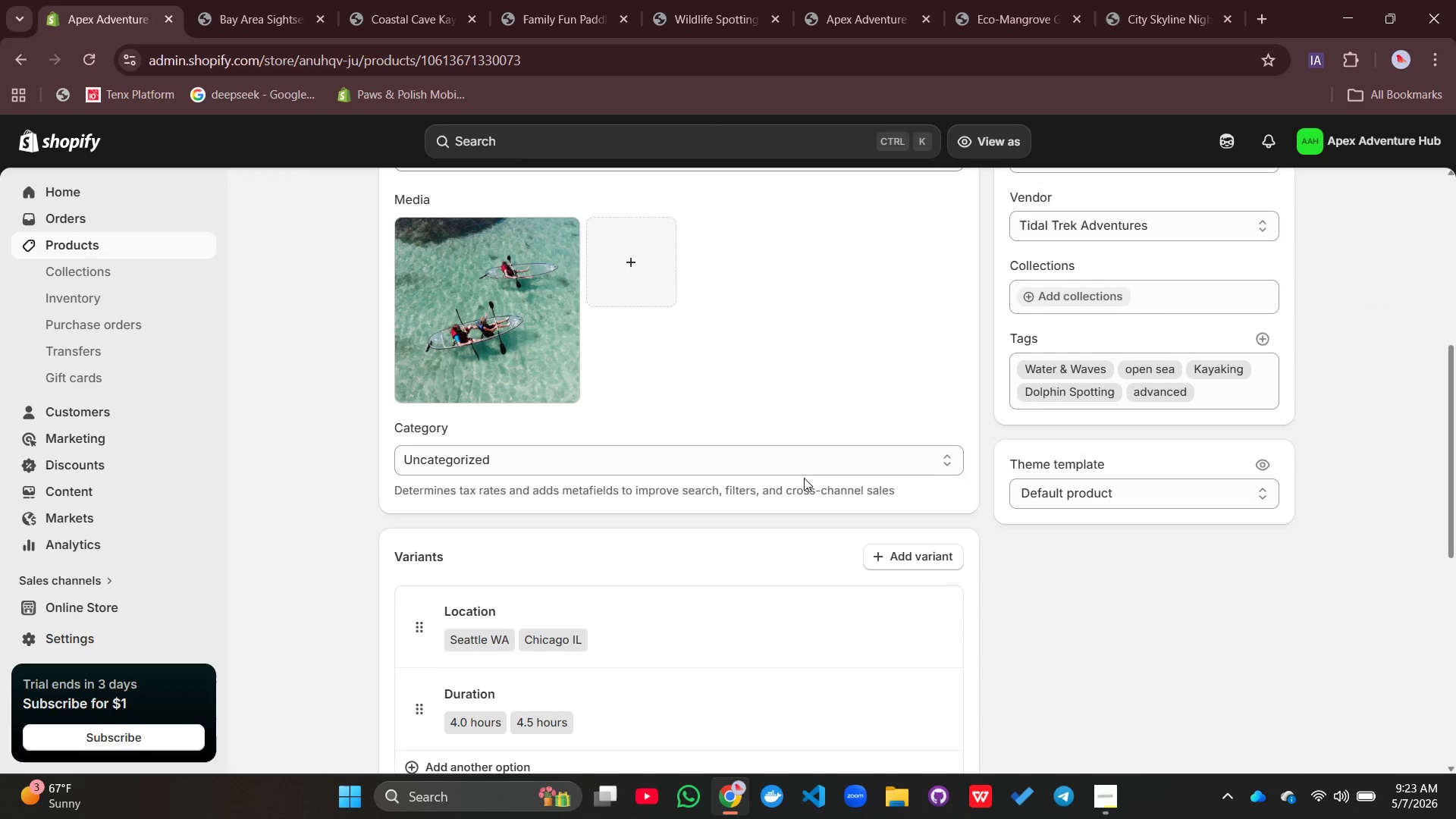 
scroll: coordinate [804, 476], scroll_direction: up, amount: 9.0
 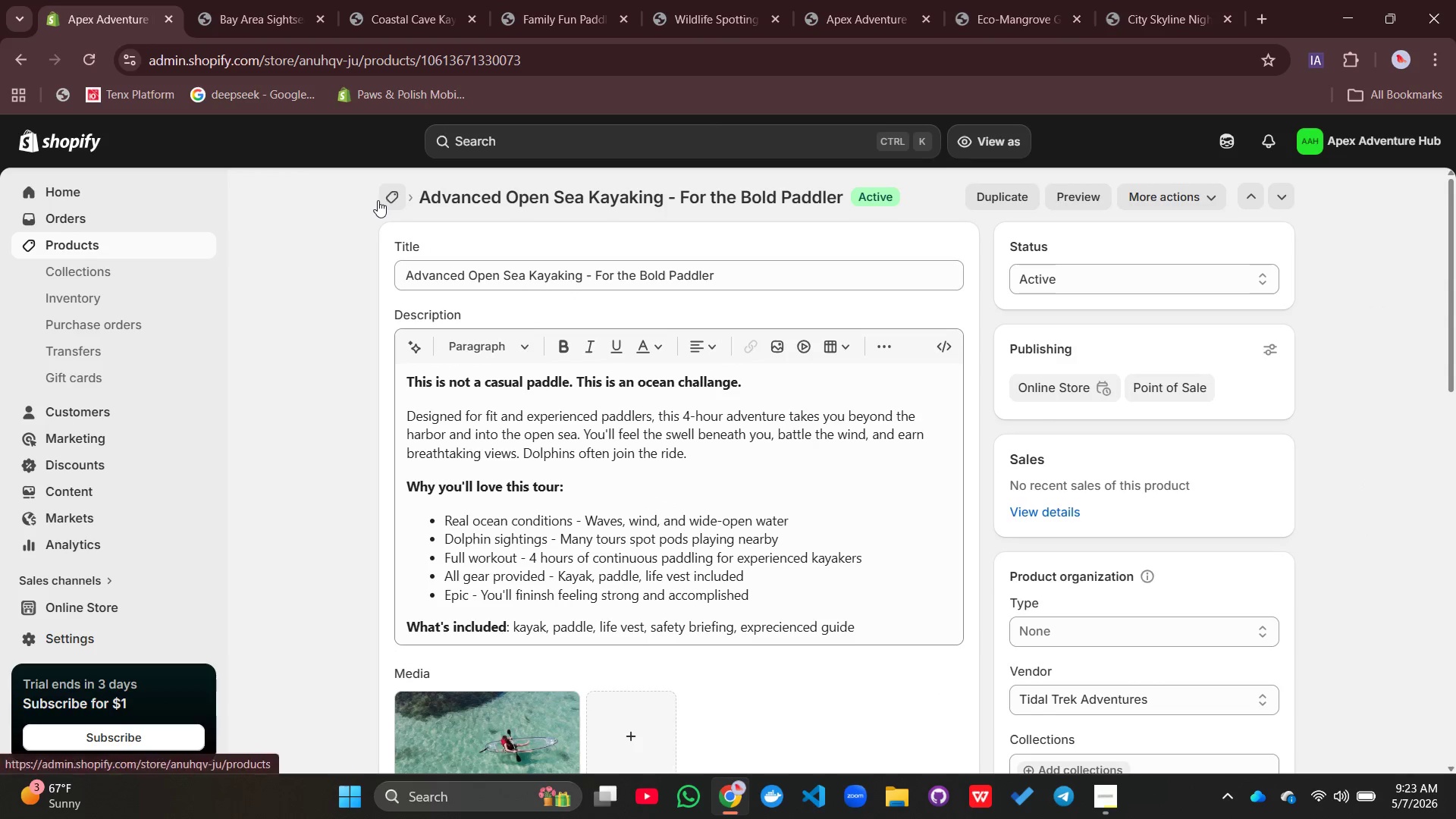 
left_click([385, 196])
 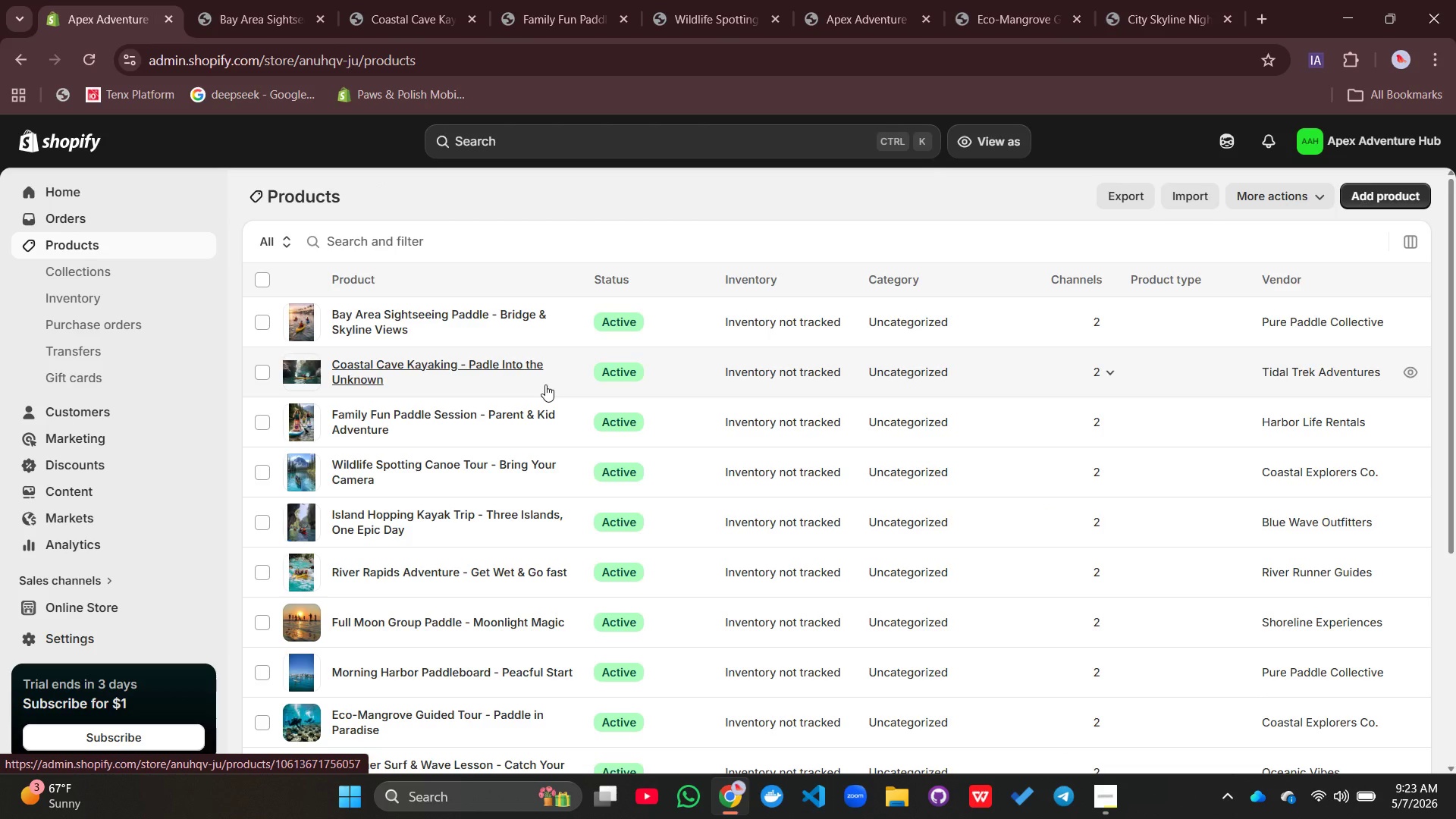 
wait(15.88)
 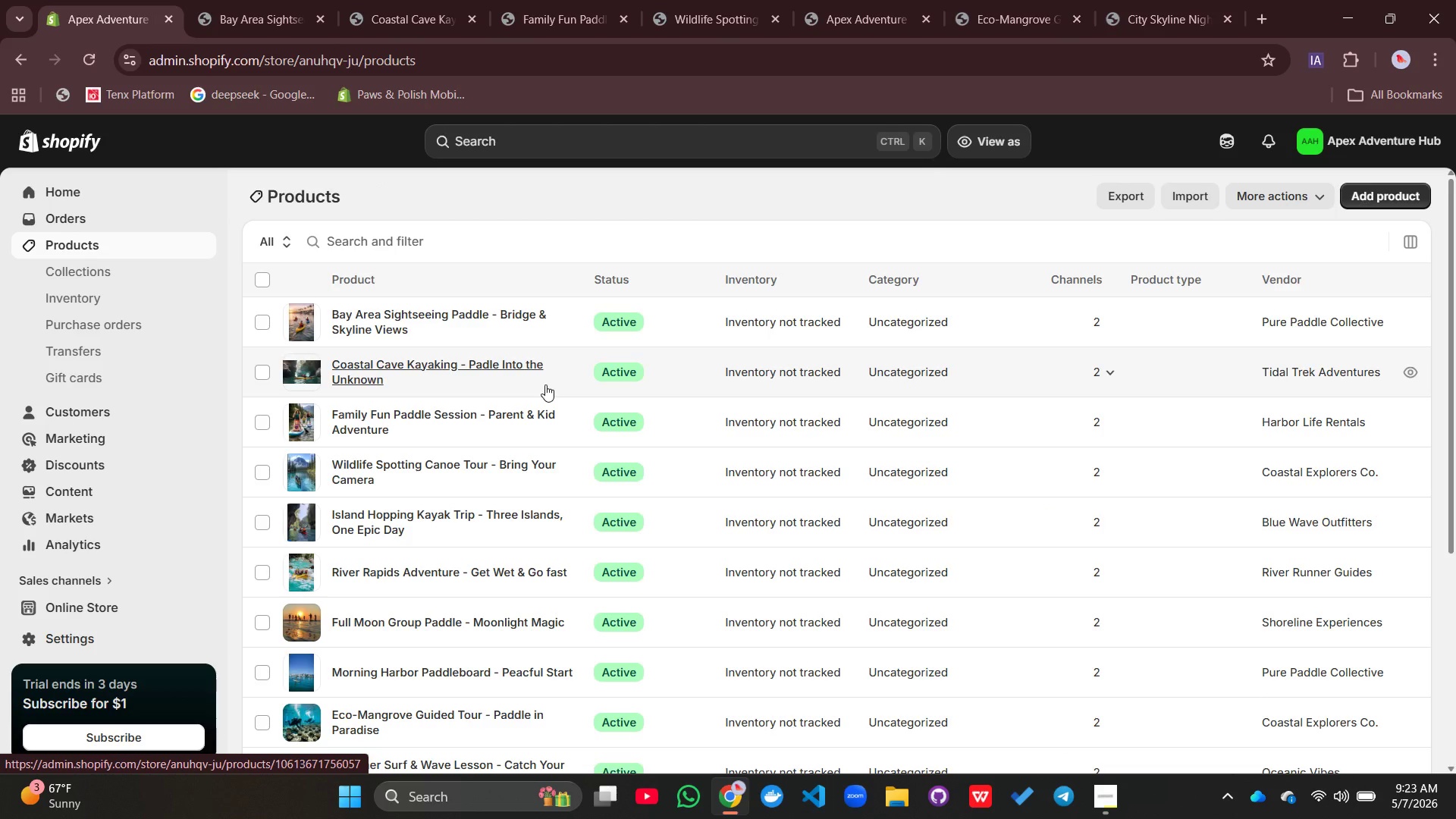 
left_click([399, 331])
 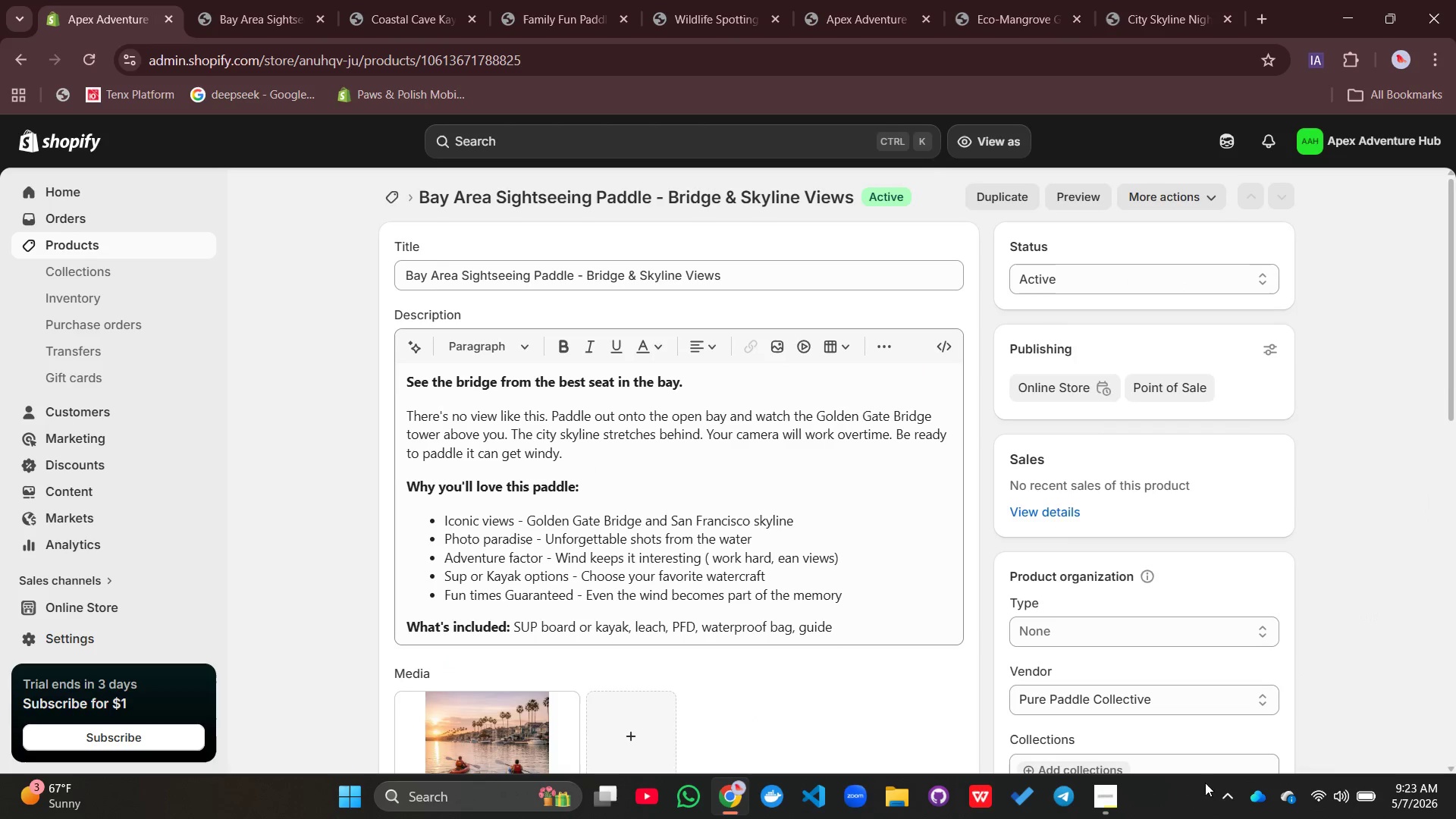 
left_click([1116, 788])